 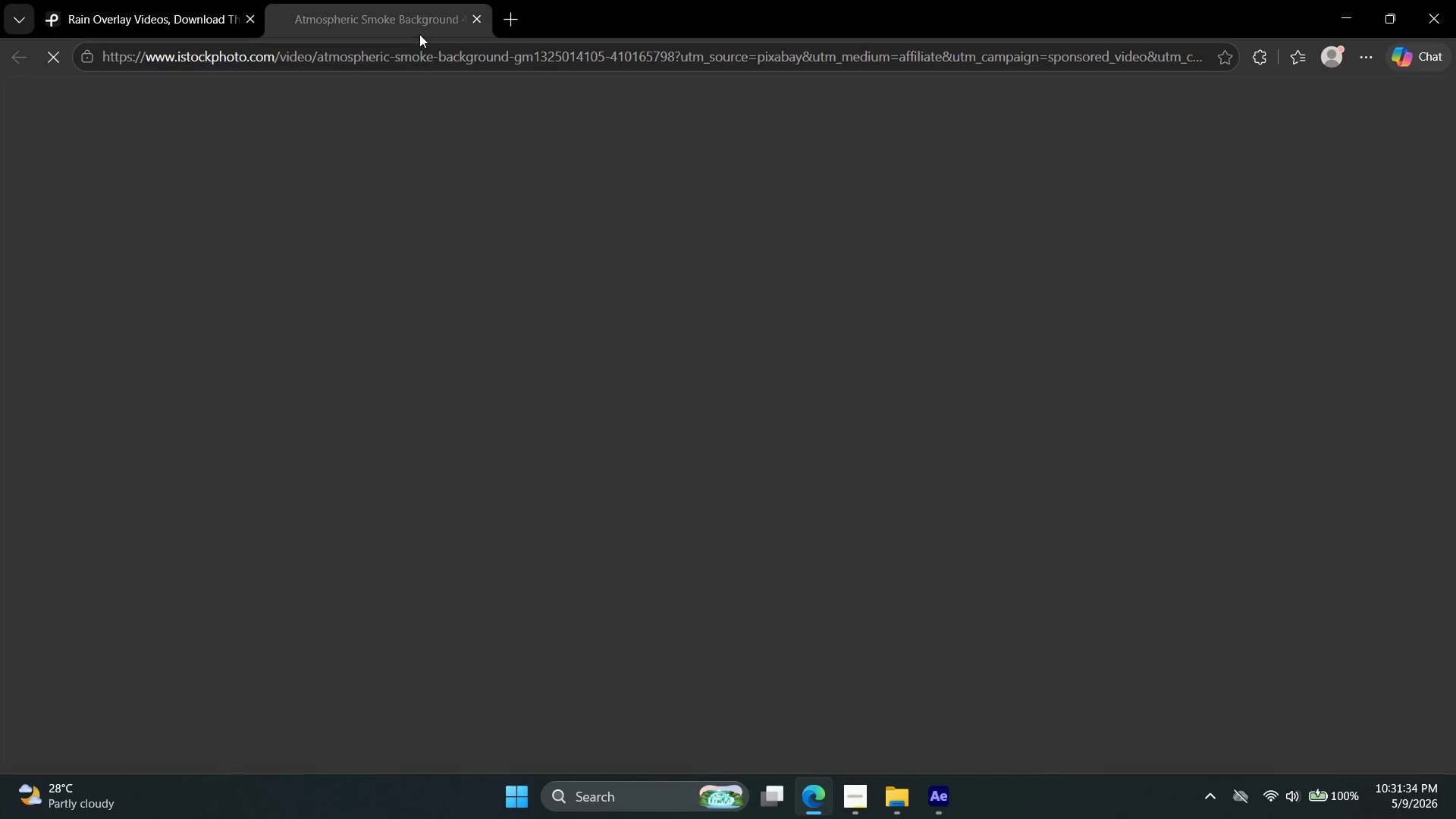 
left_click([480, 17])
 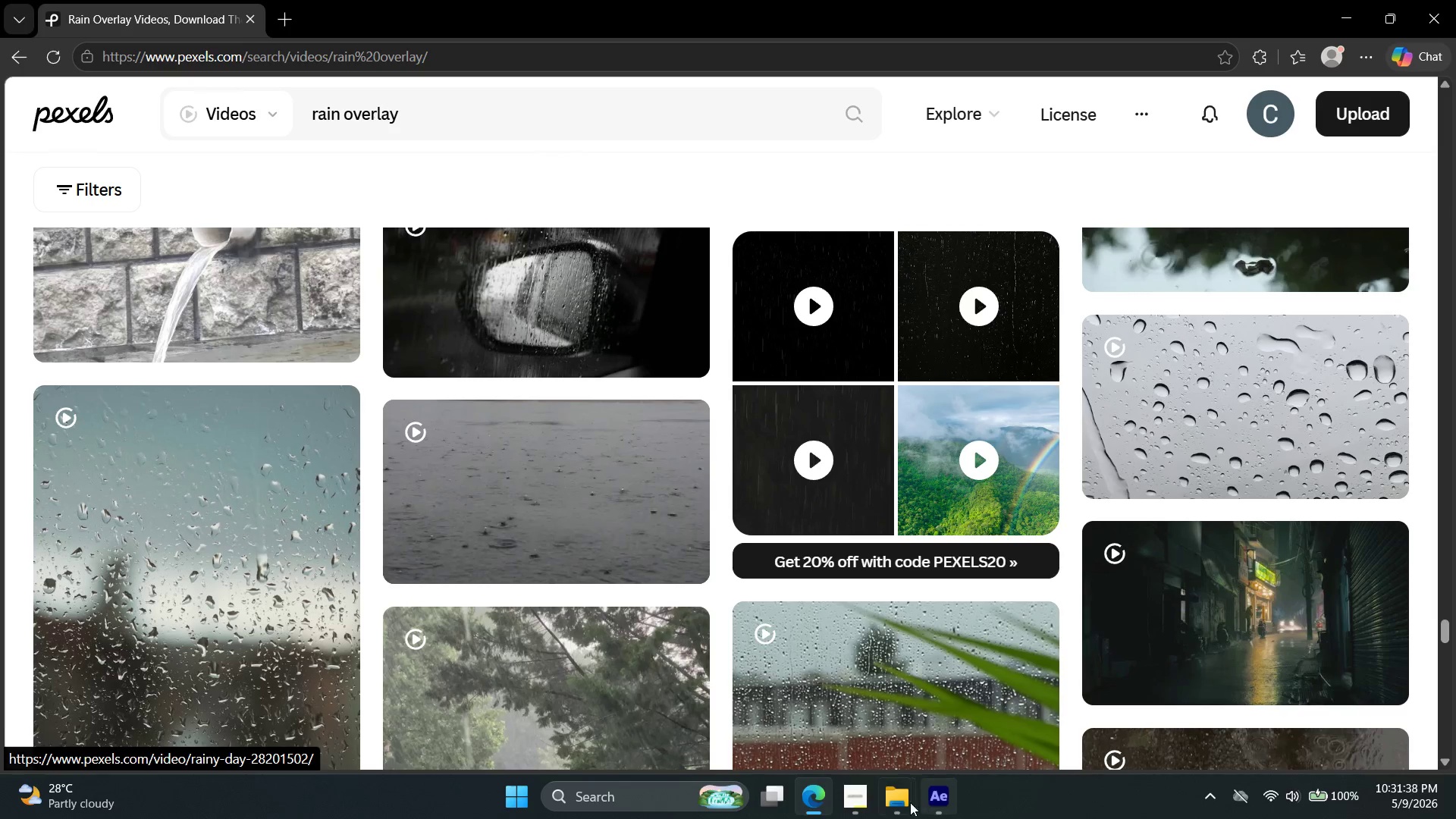 
left_click([928, 803])
 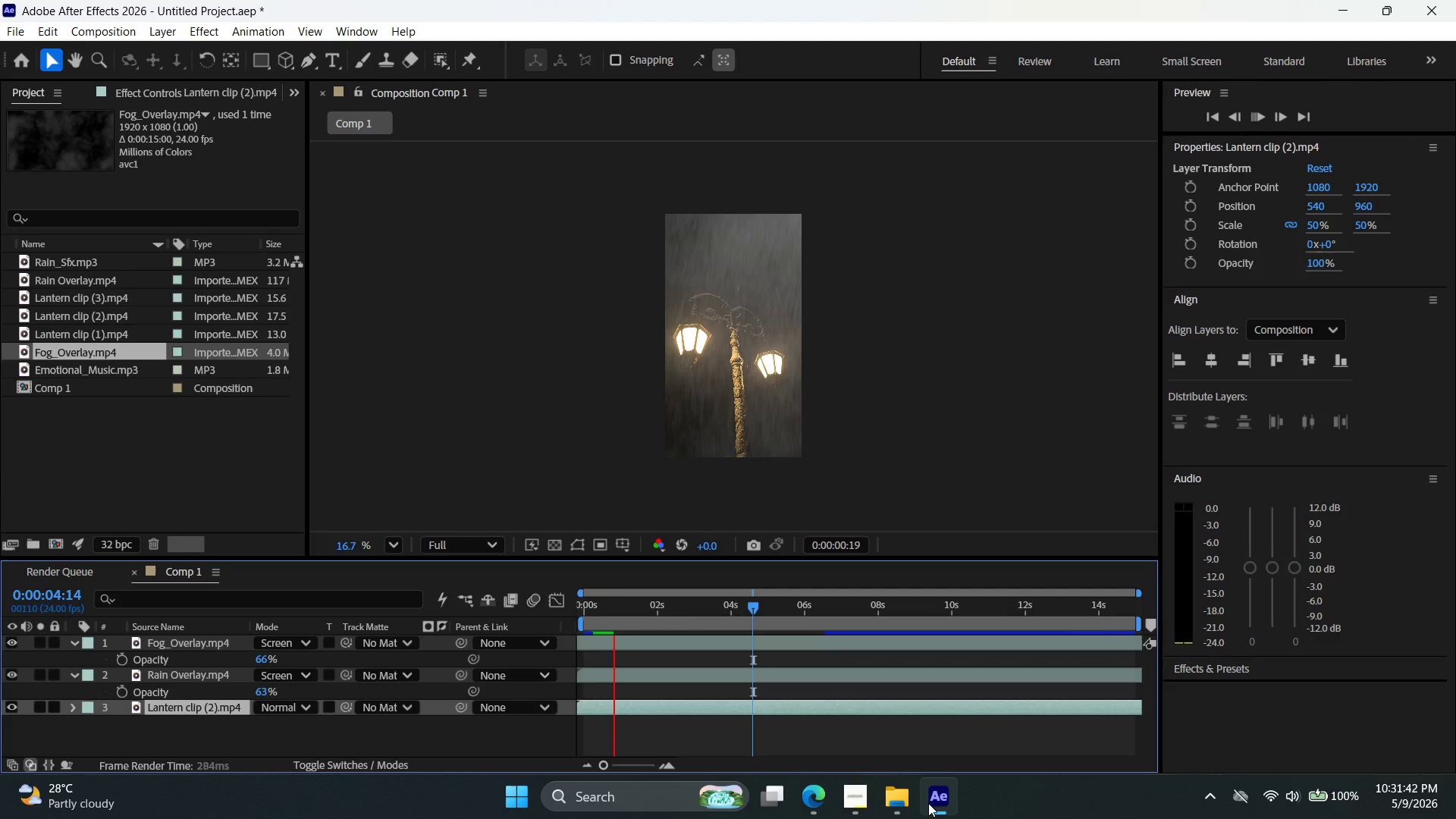 
wait(8.7)
 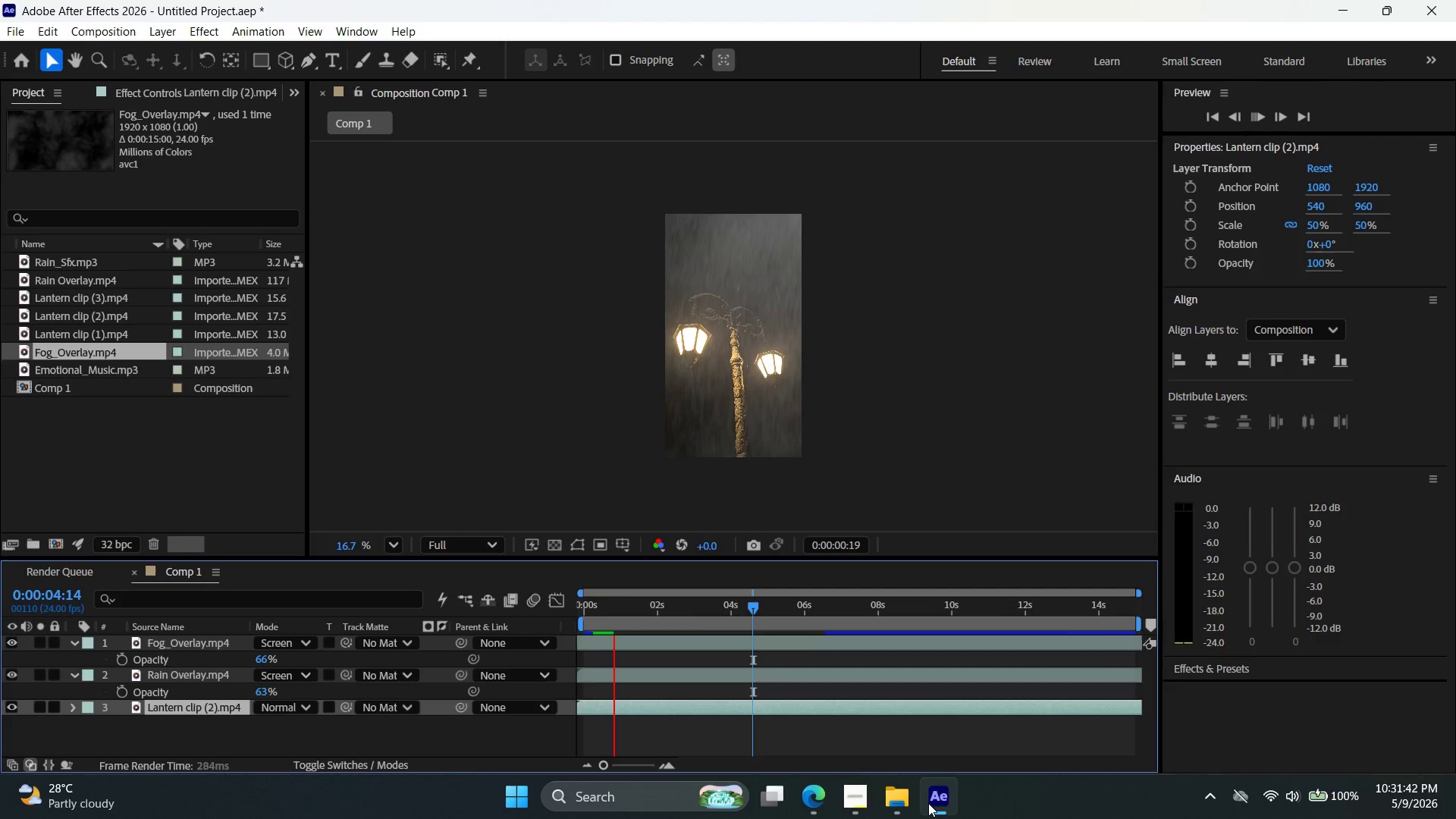 
left_click([1253, 115])
 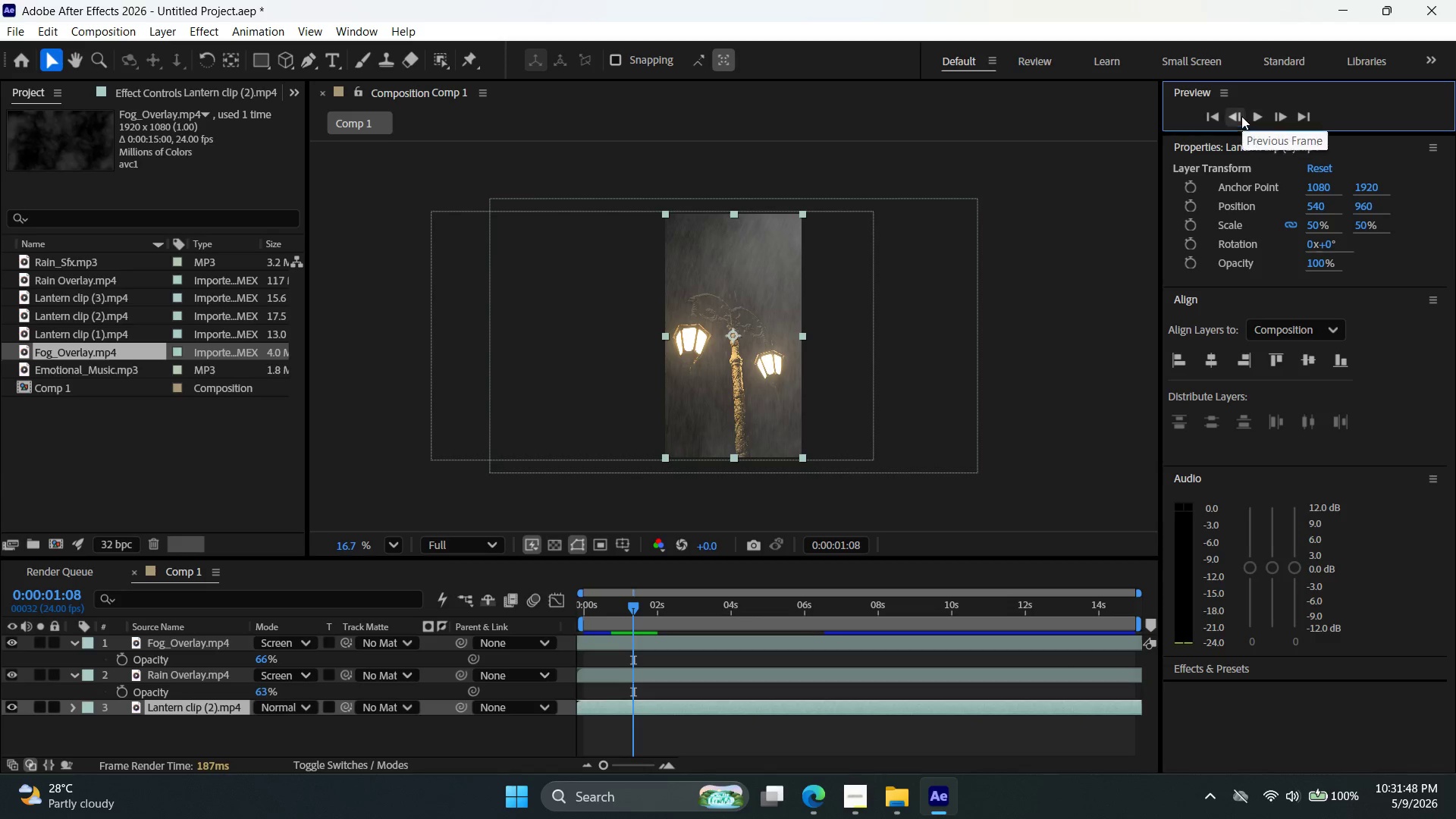 
left_click([1221, 114])
 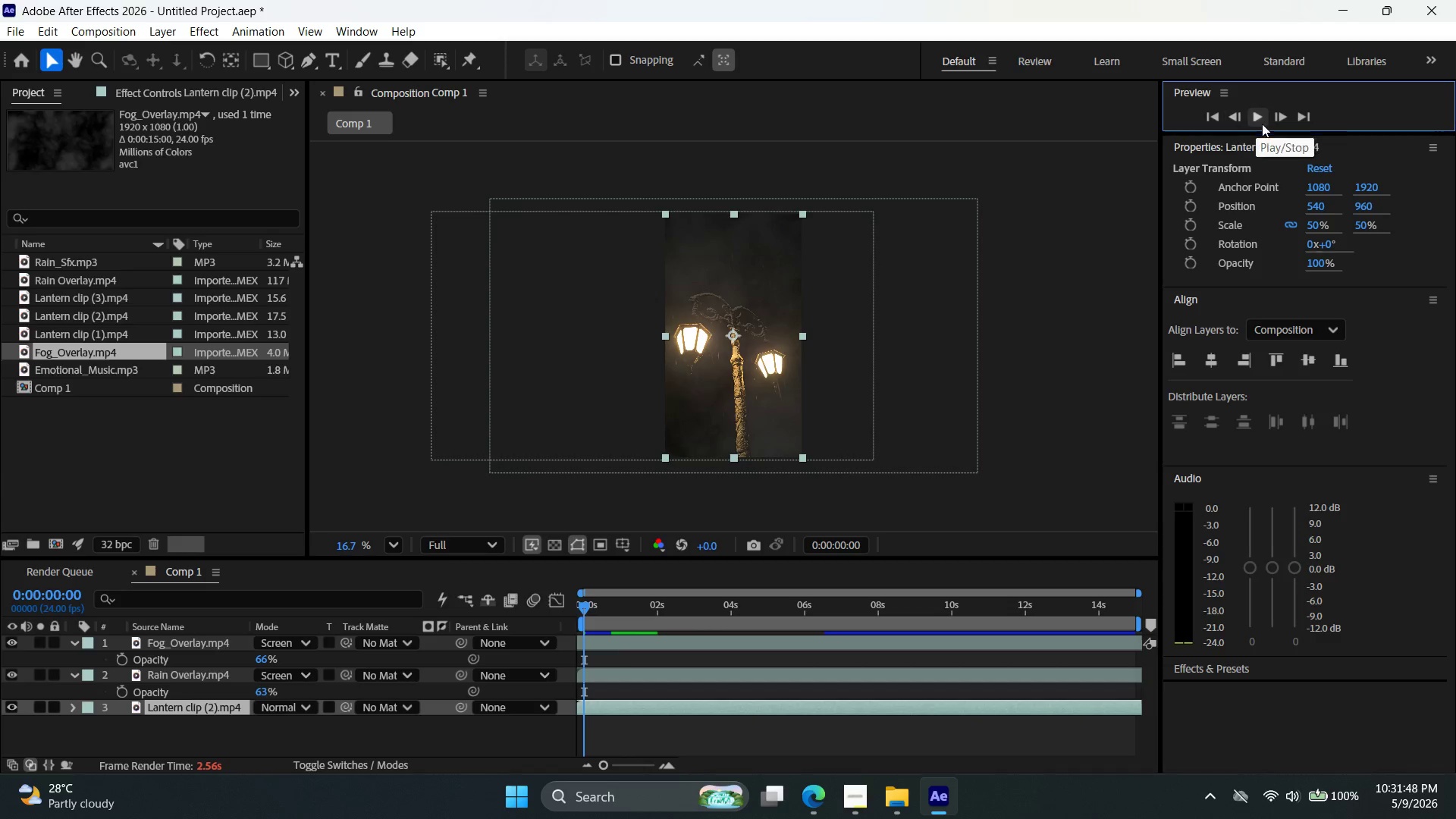 
left_click([1262, 123])
 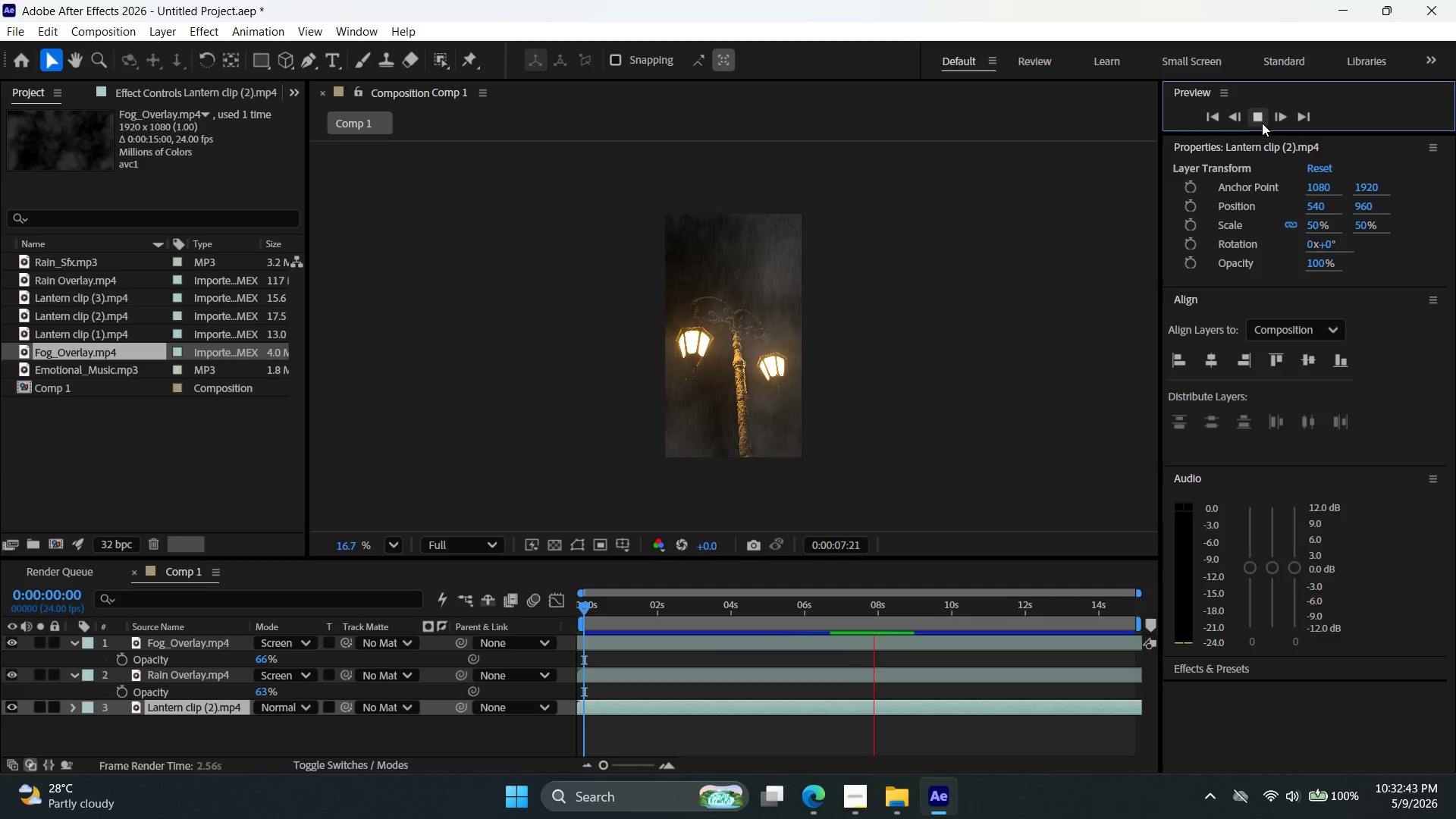 
wait(59.47)
 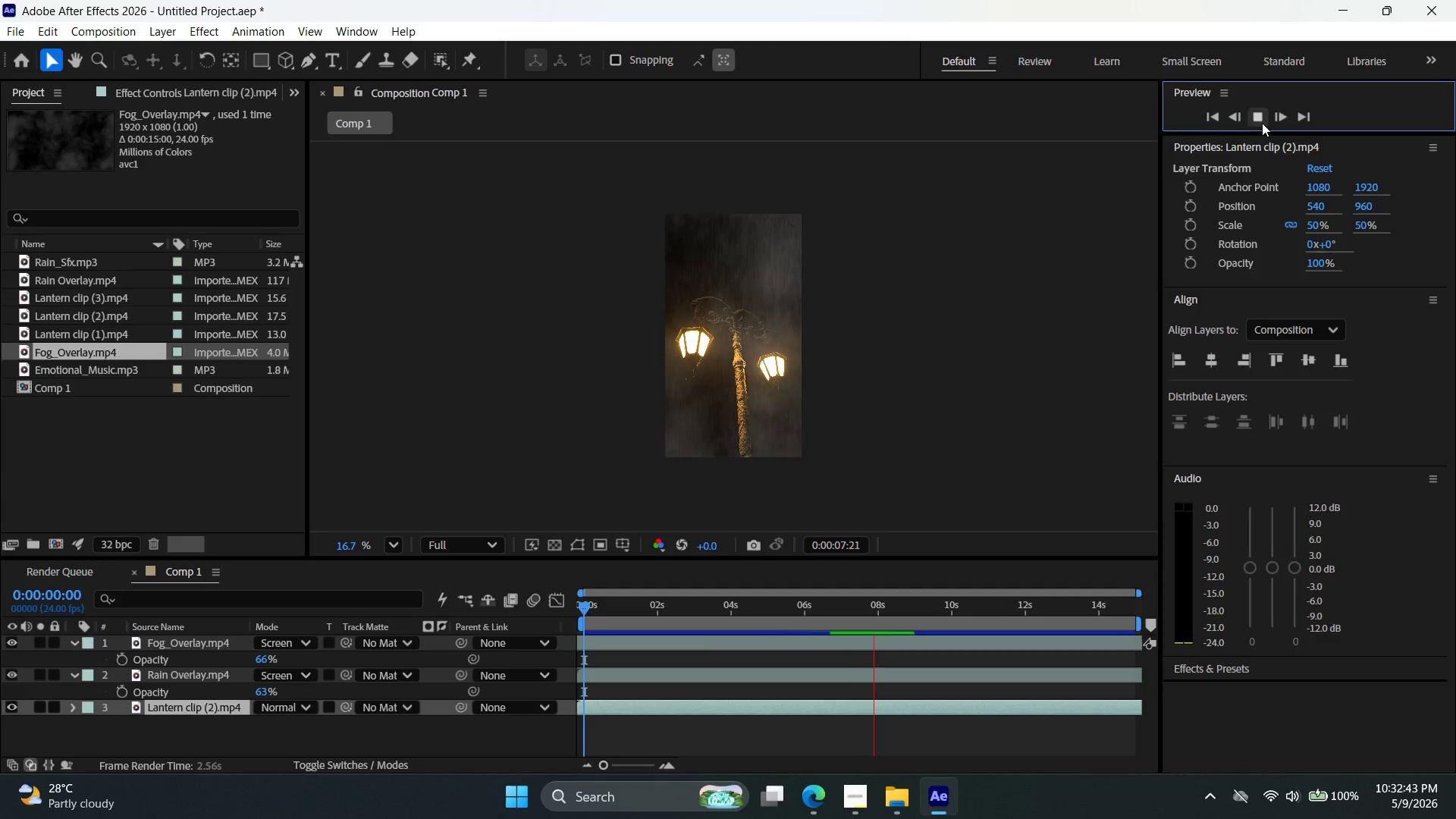 
left_click([1265, 120])
 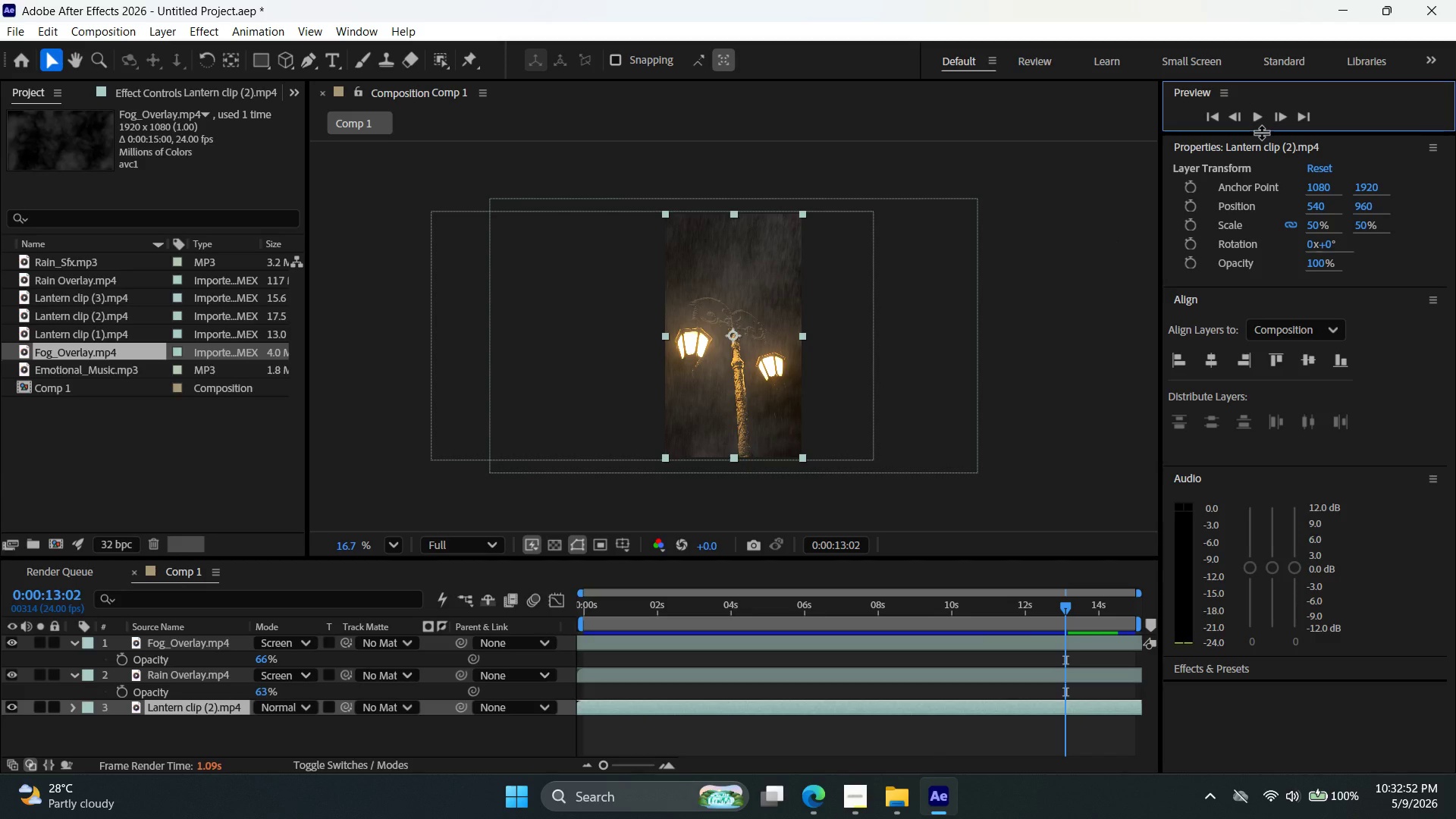 
left_click([1257, 119])
 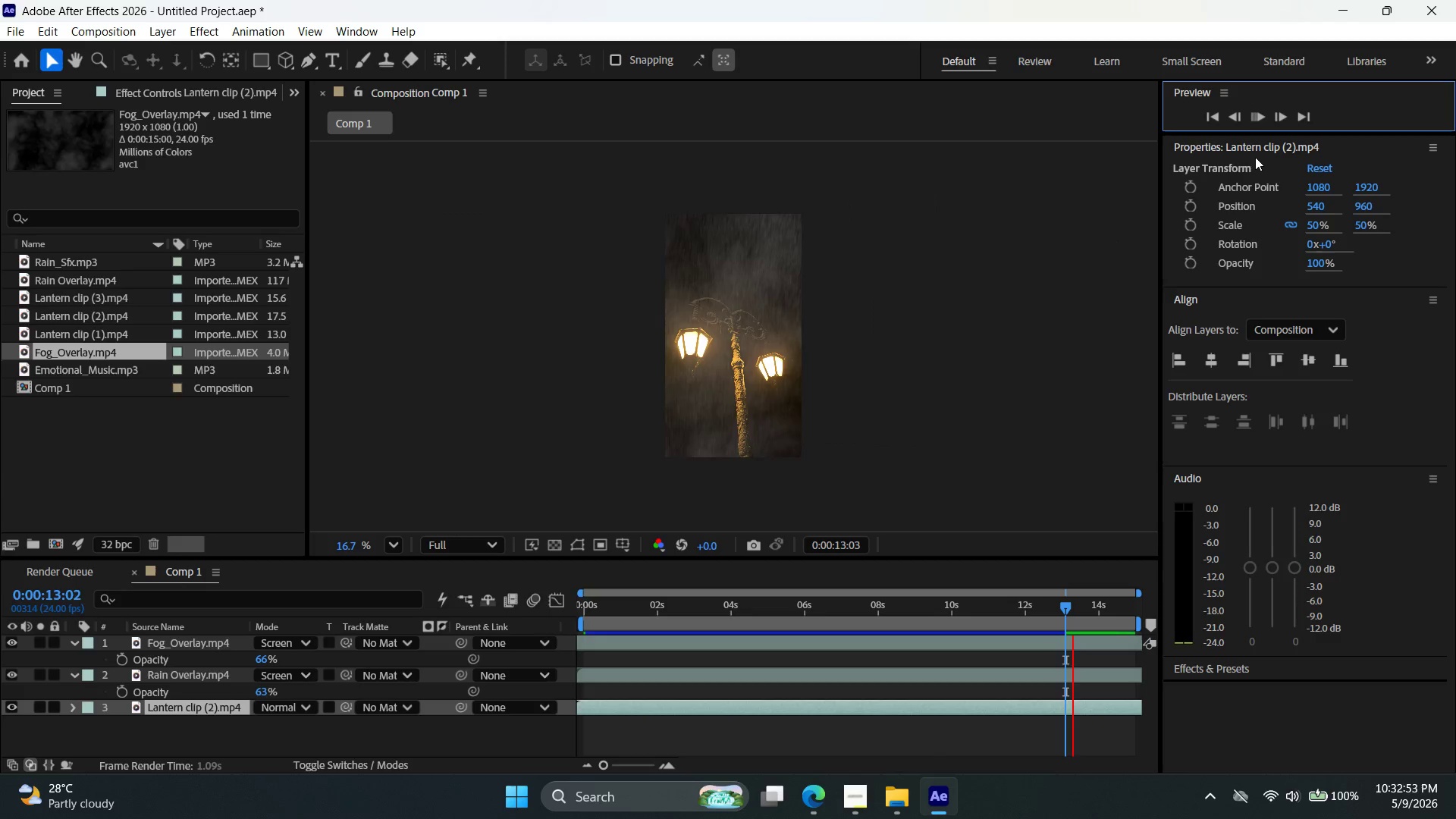 
mouse_move([1246, 187])
 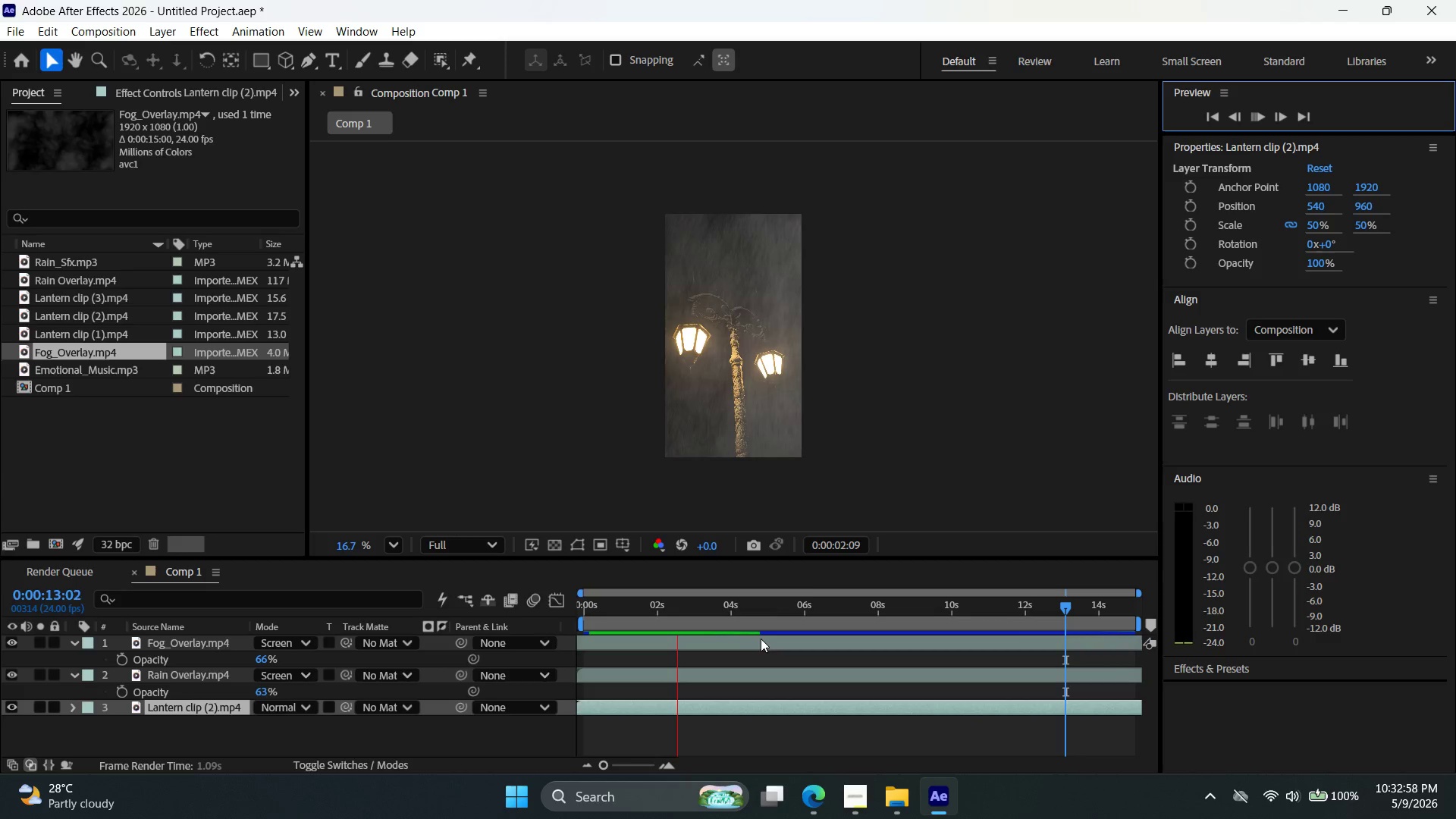 
left_click([1265, 119])
 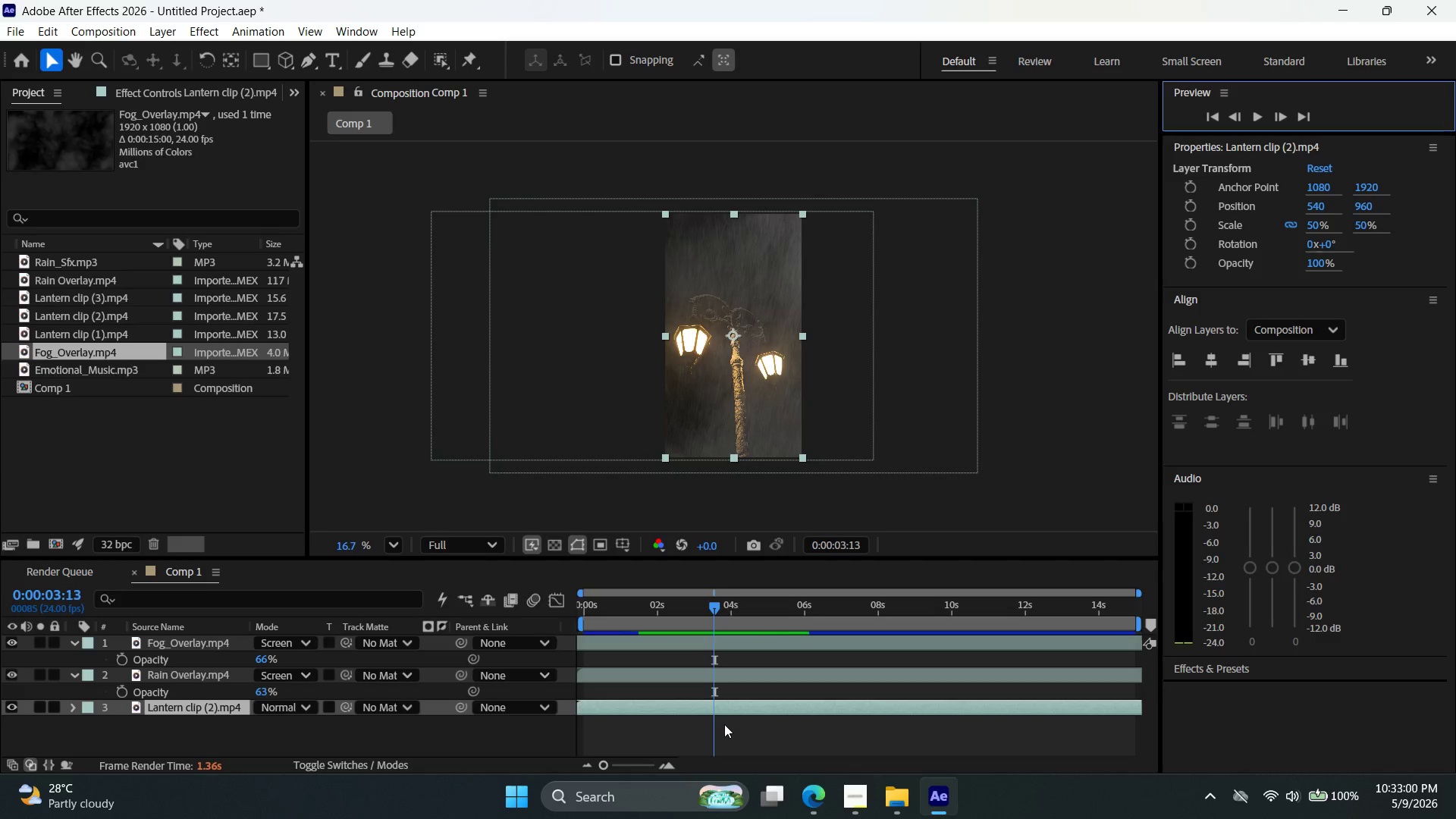 
left_click([733, 715])
 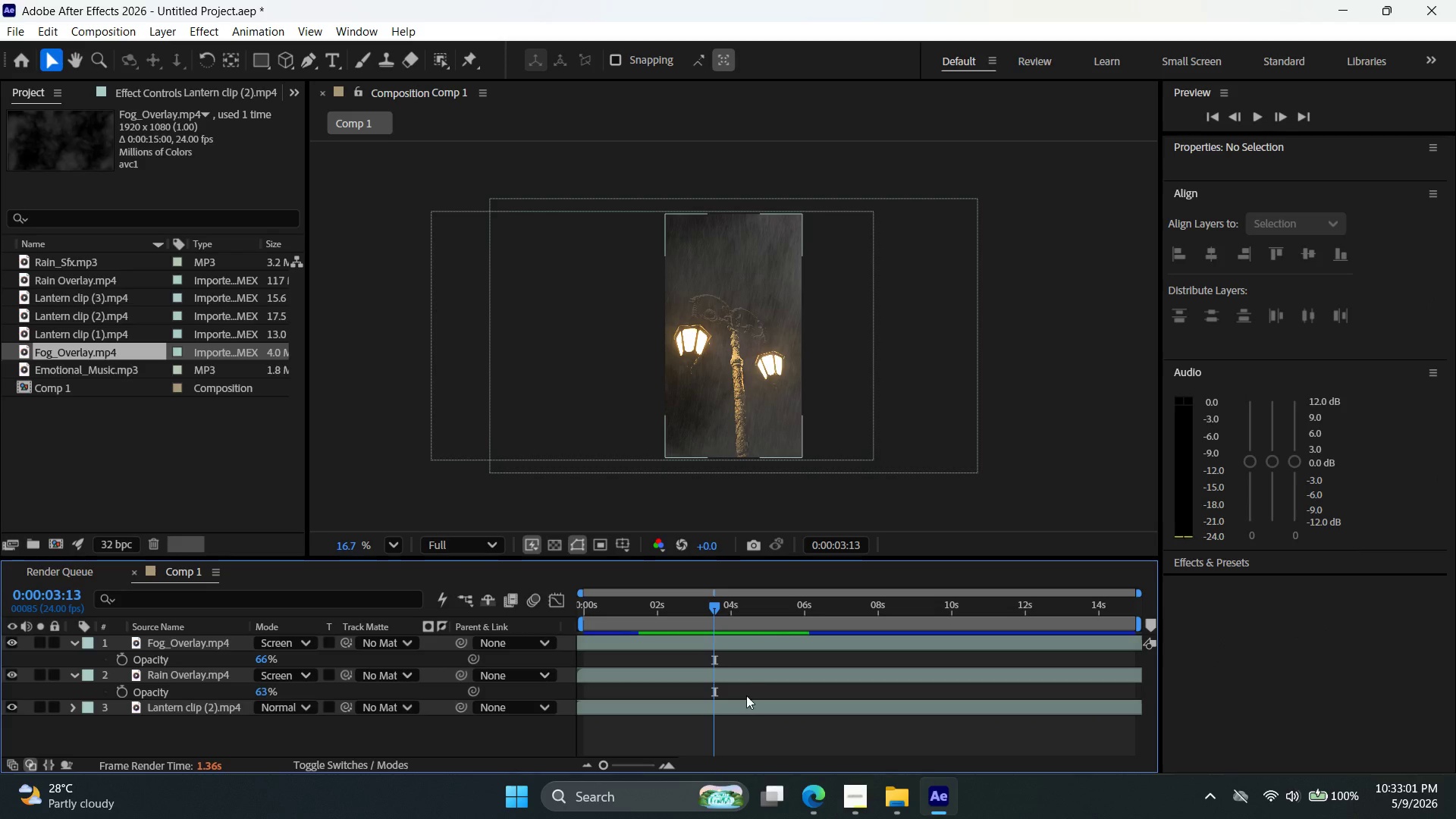 
left_click([749, 677])
 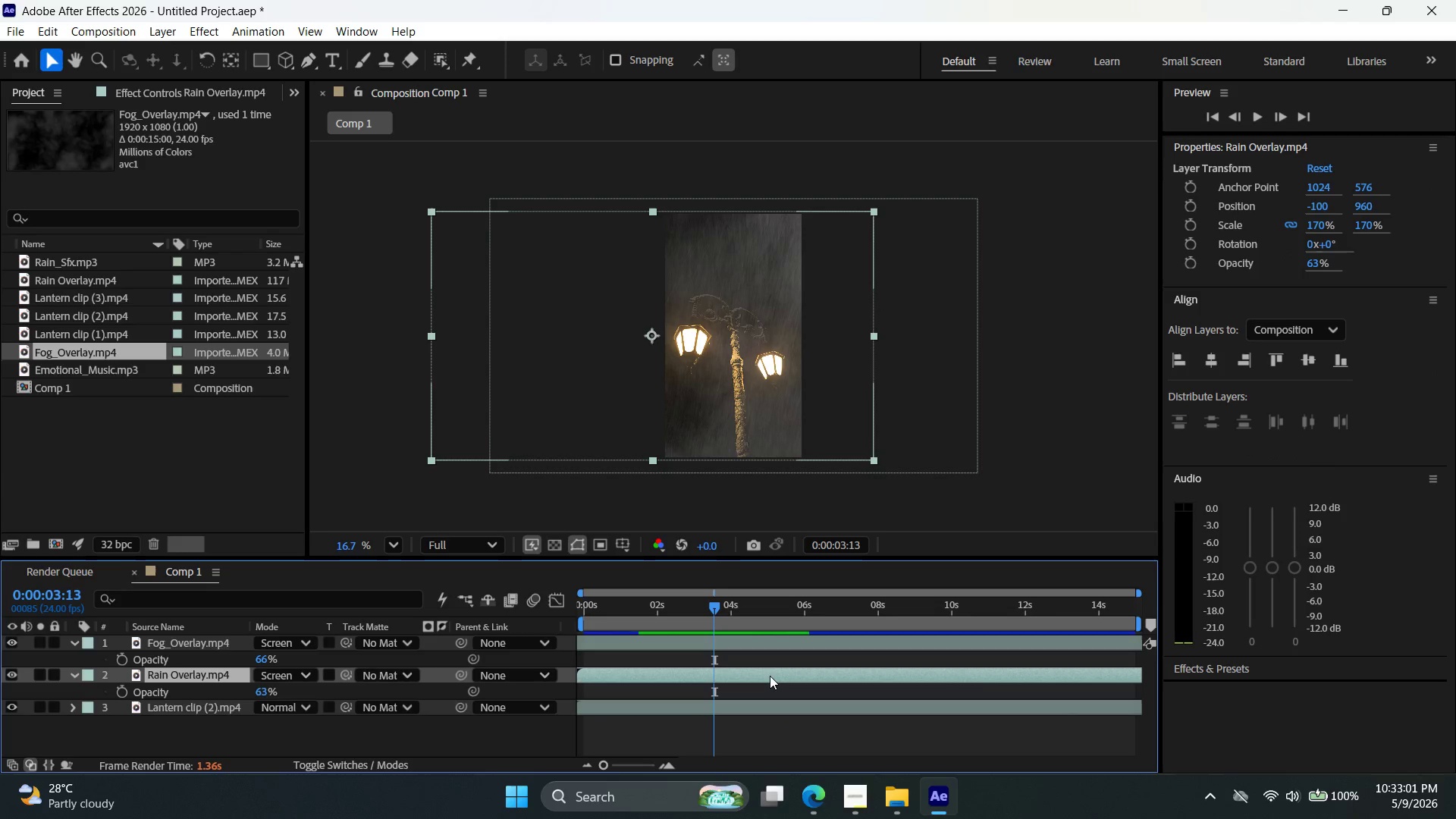 
left_click_drag(start_coordinate=[770, 676], to_coordinate=[726, 686])
 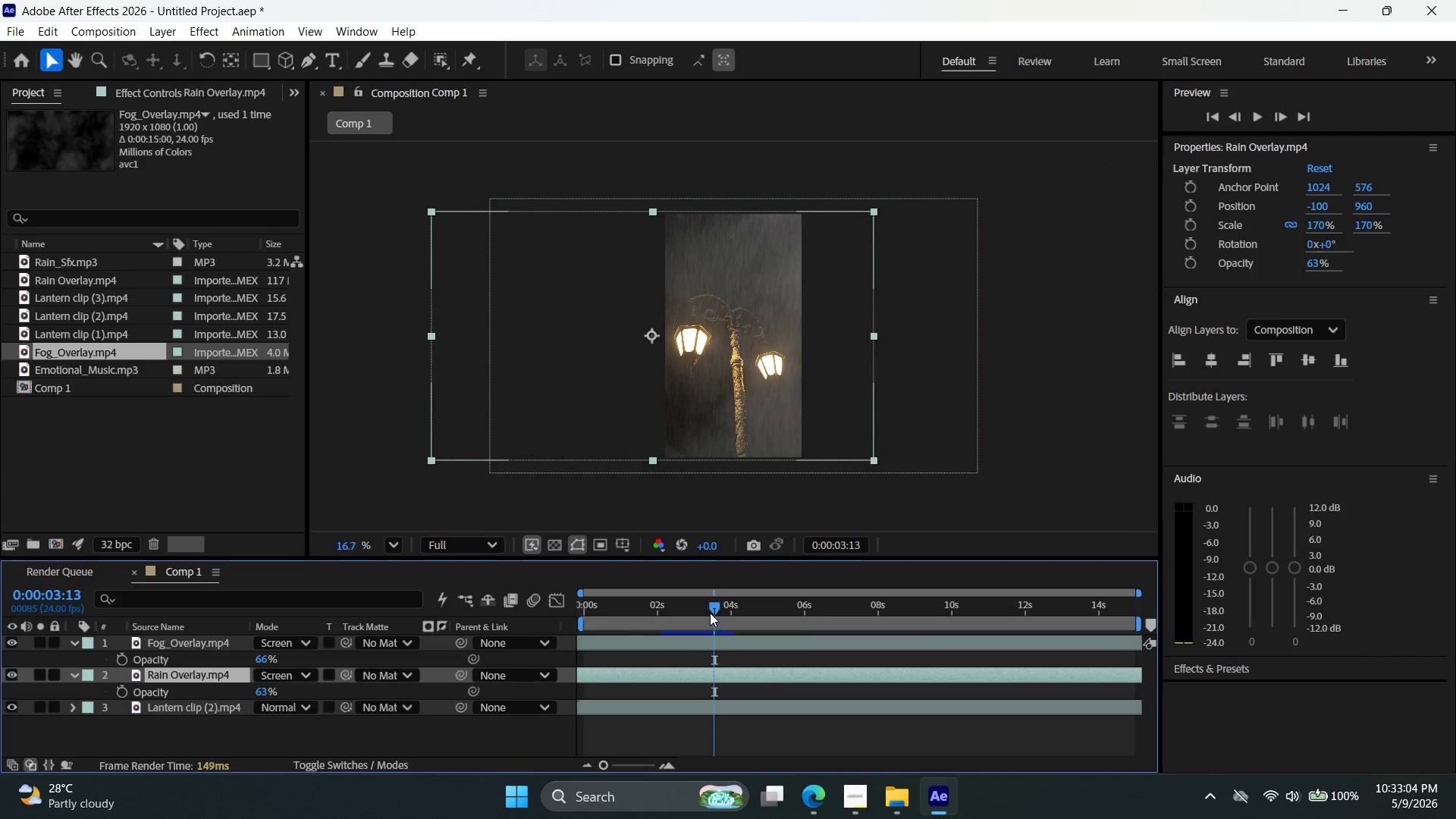 
left_click_drag(start_coordinate=[714, 607], to_coordinate=[493, 616])
 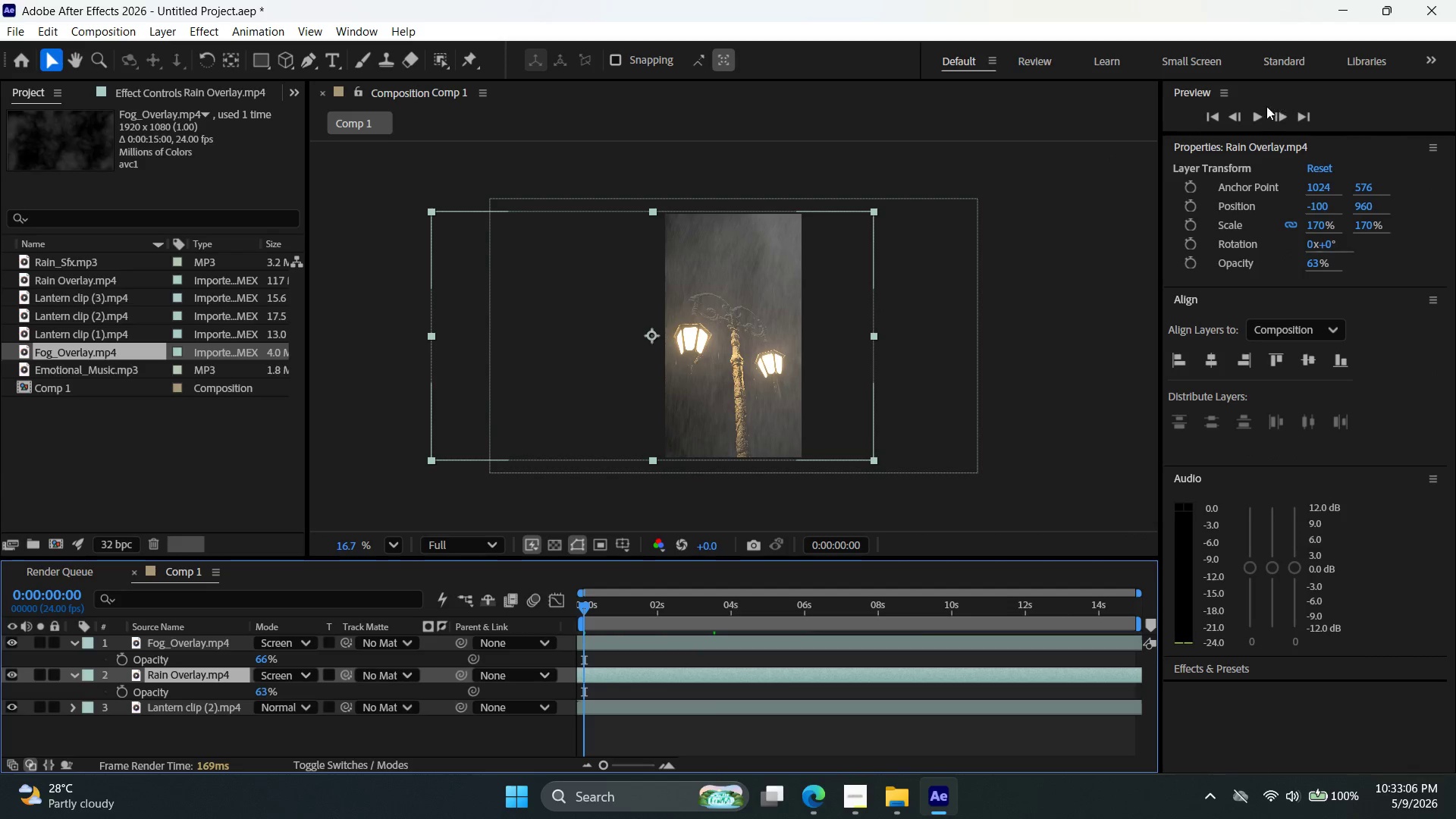 
left_click([1257, 117])
 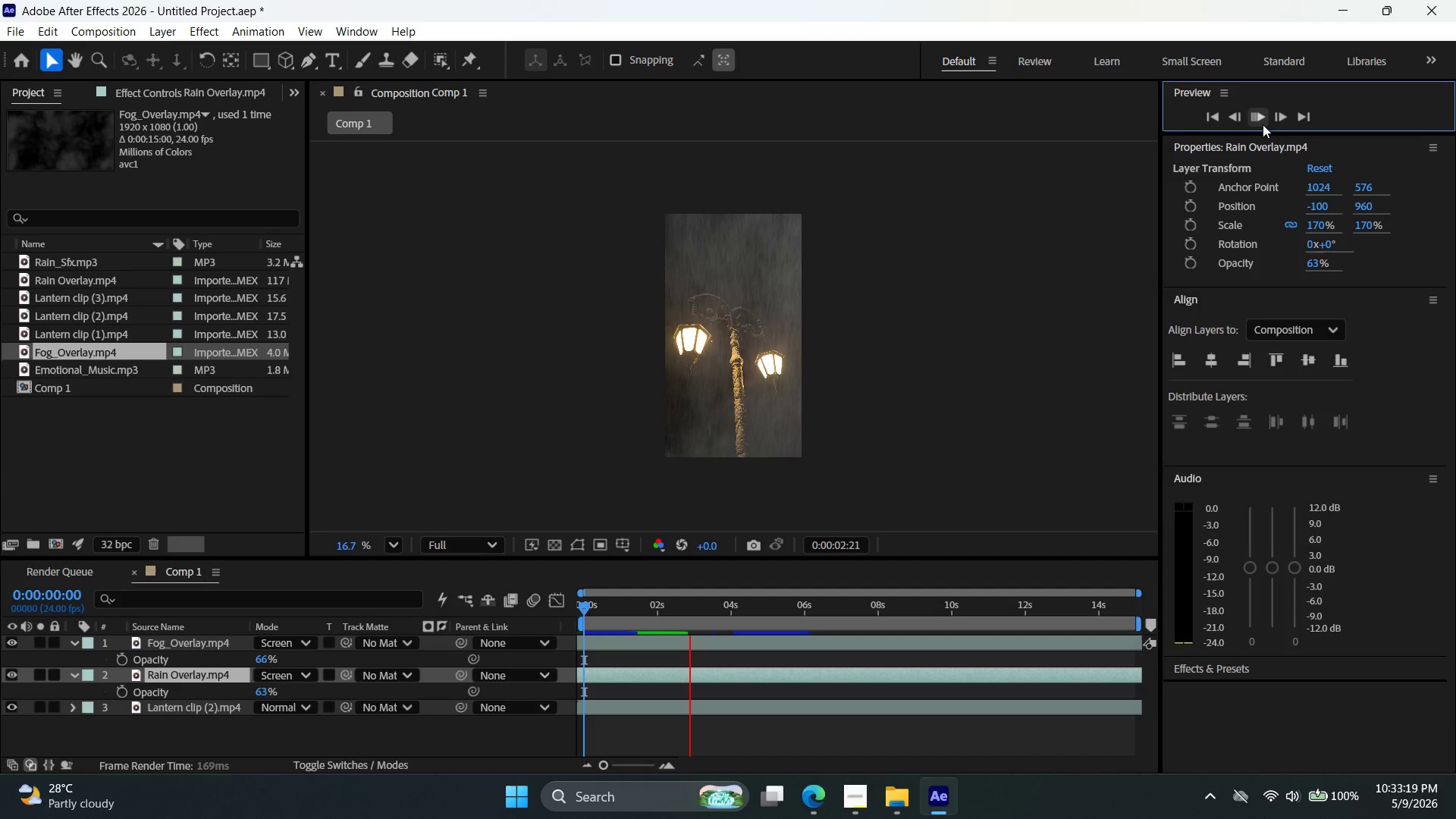 
wait(18.47)
 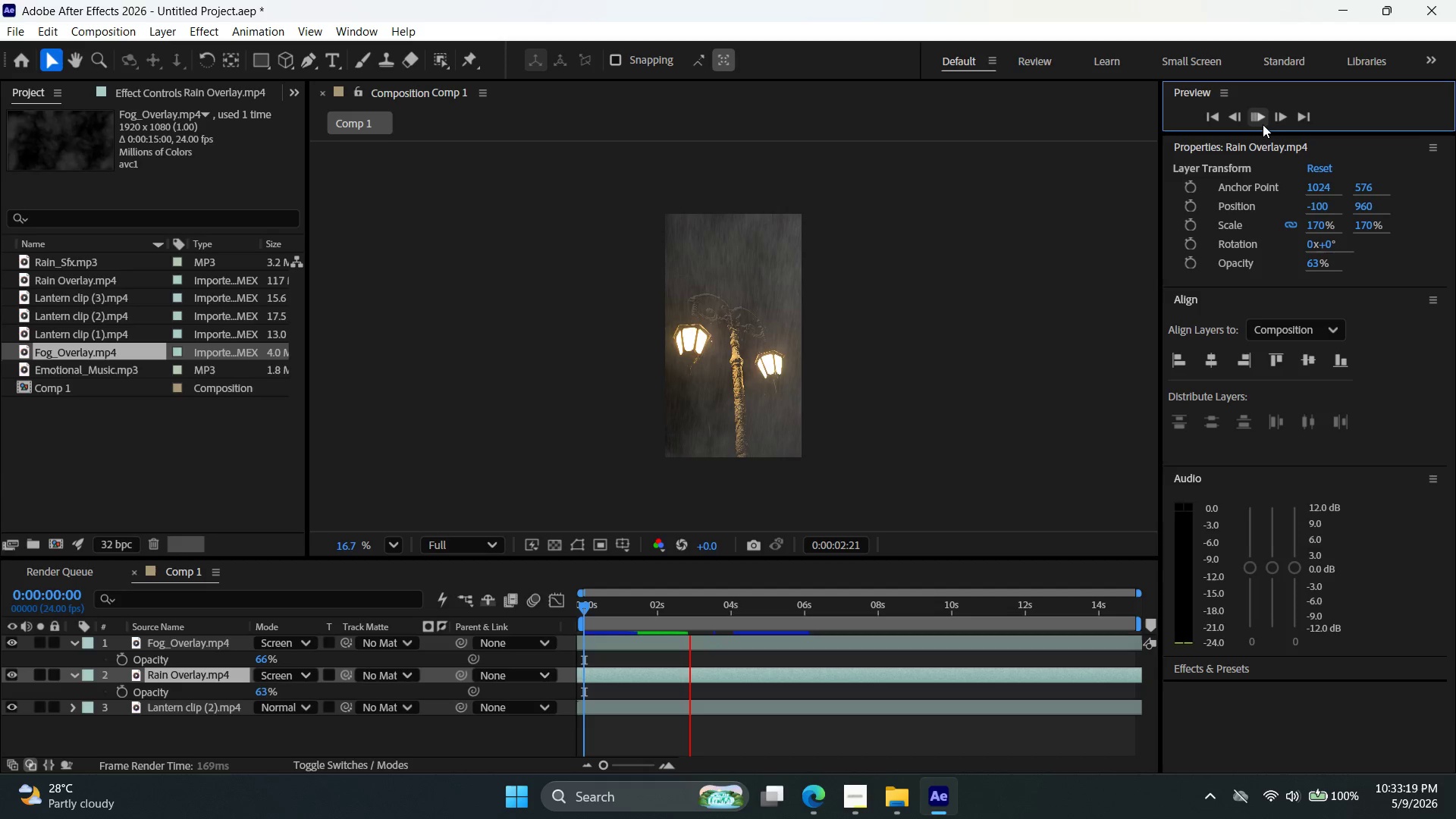 
left_click([206, 35])
 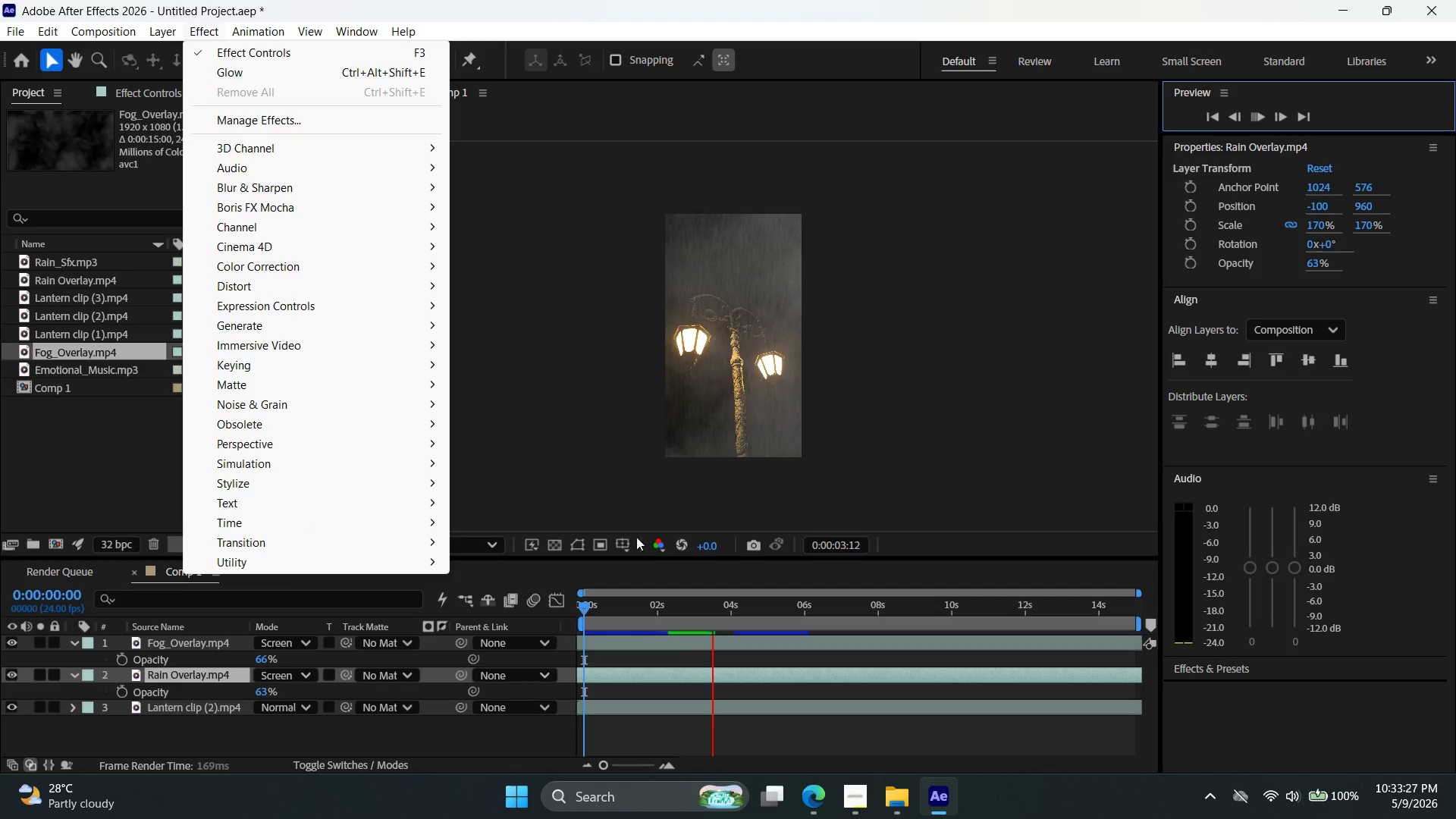 
left_click([842, 810])